 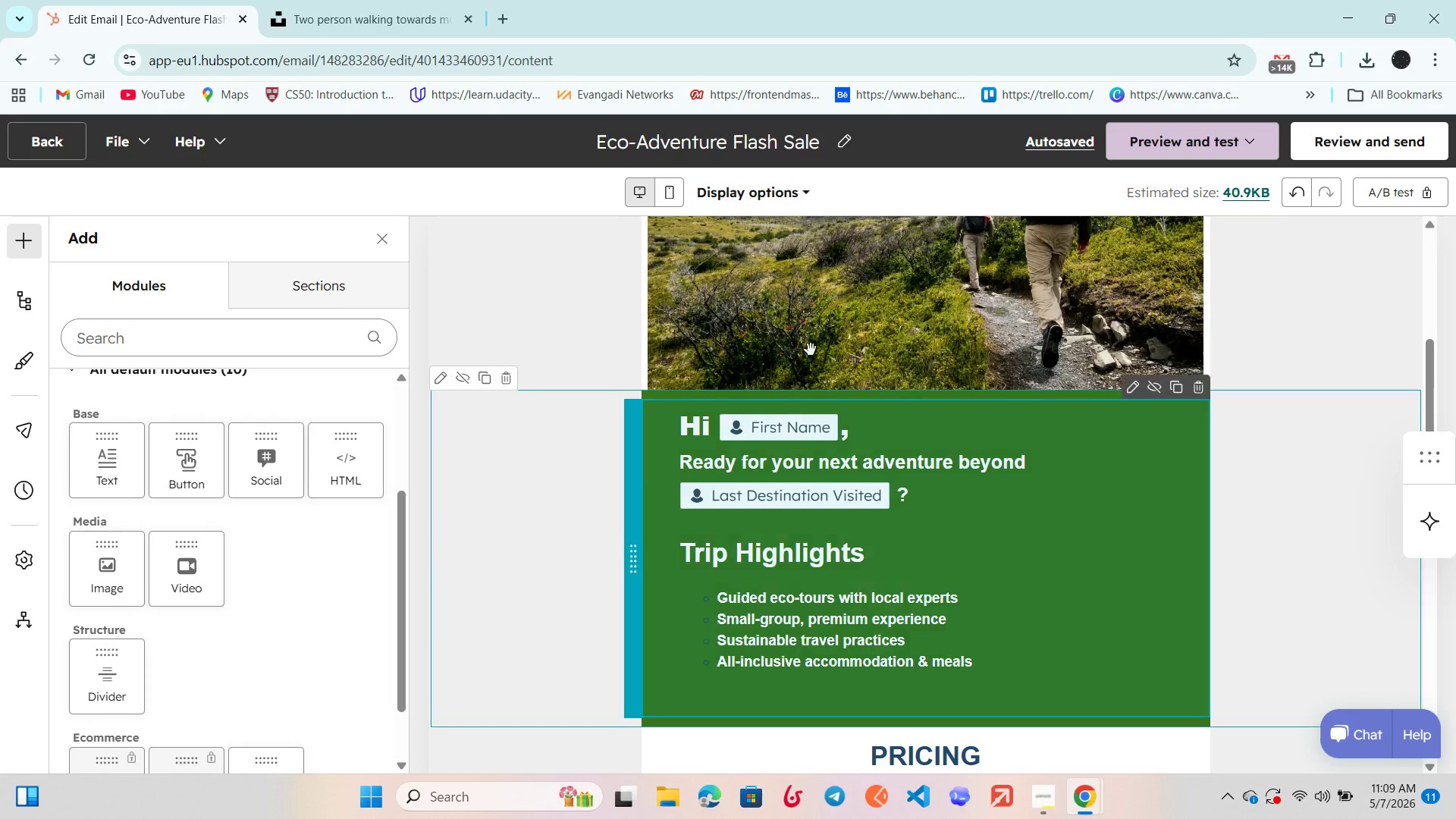 
left_click([675, 184])
 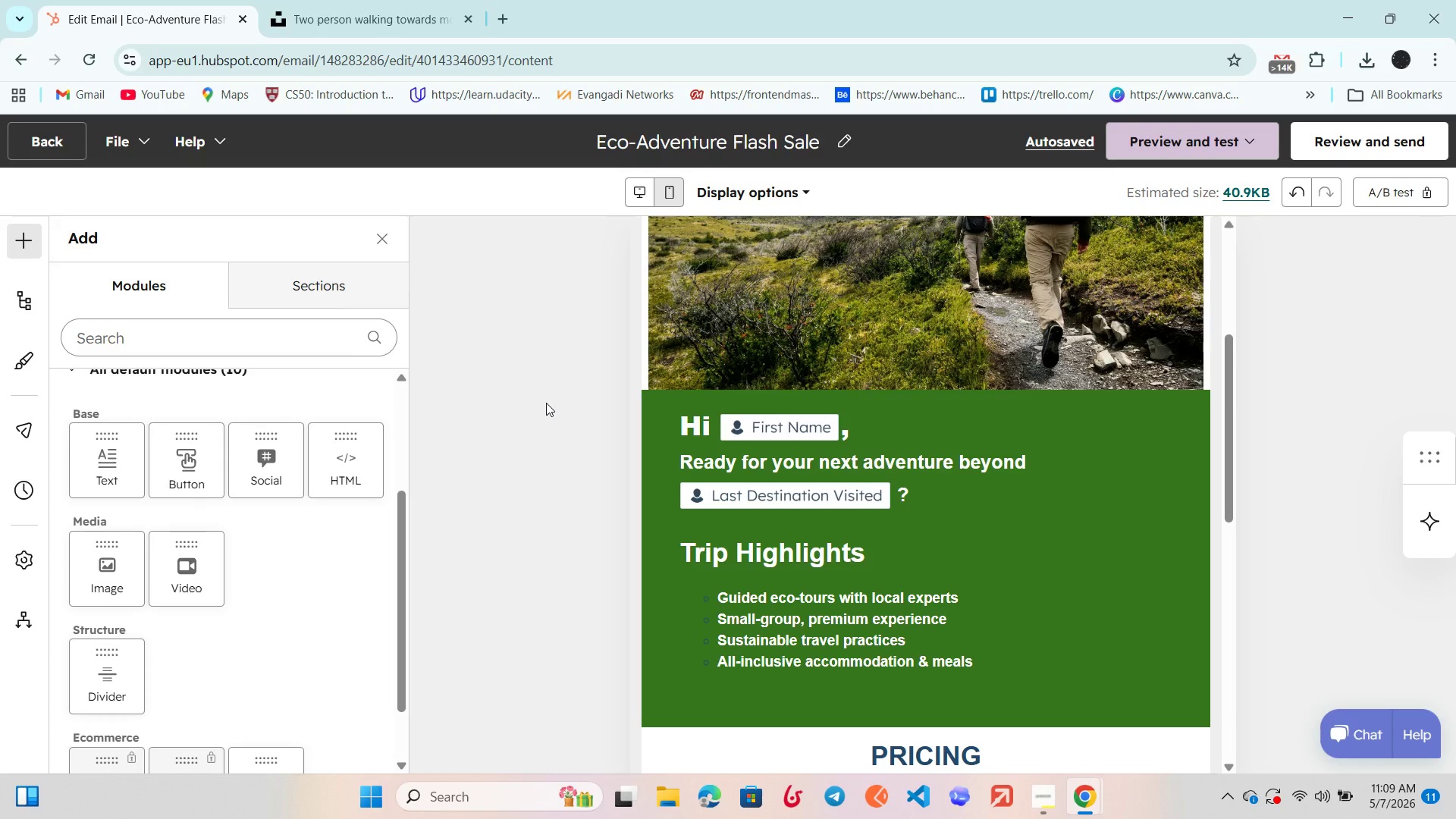 
scroll: coordinate [545, 406], scroll_direction: up, amount: 2.0
 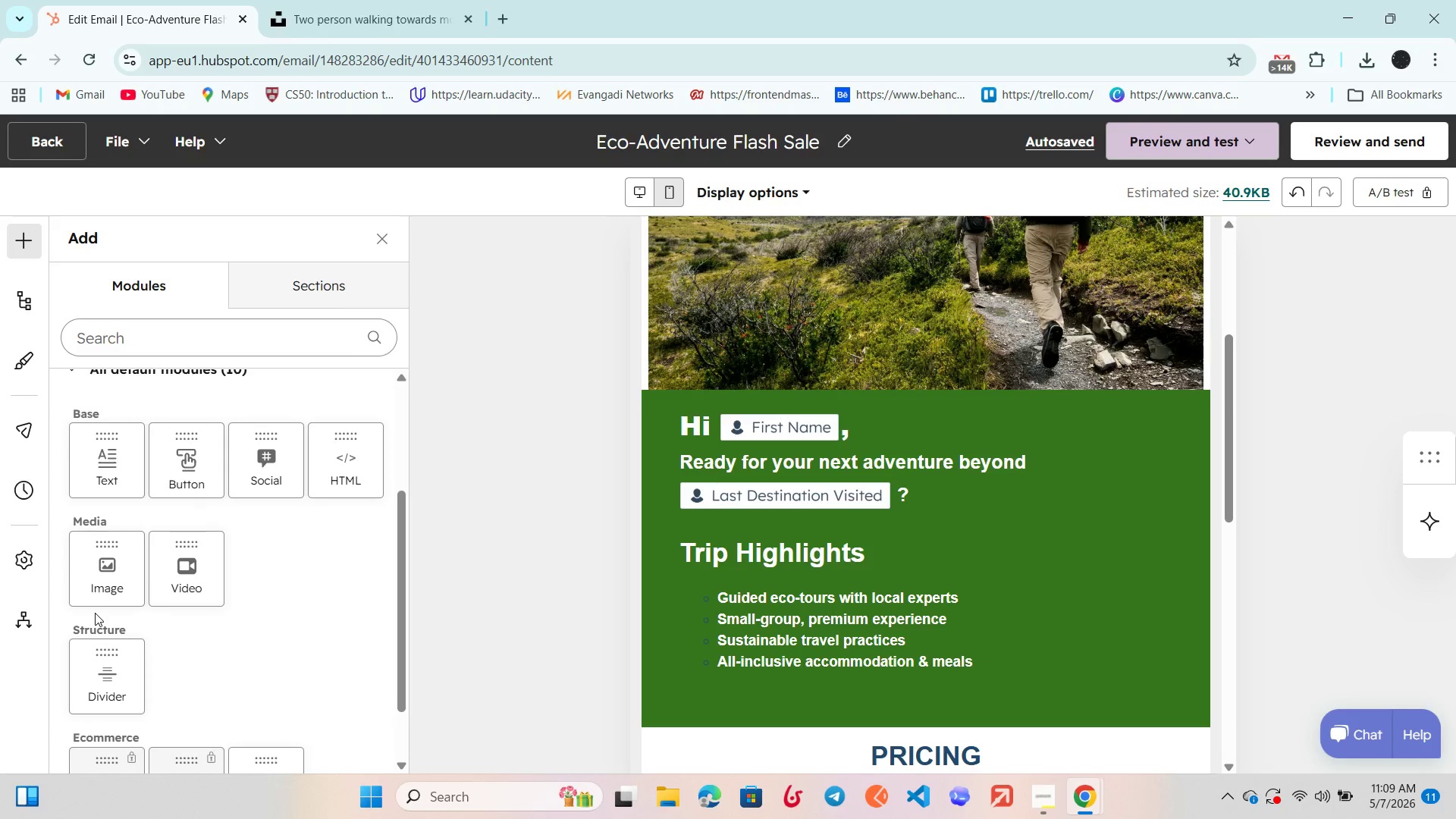 
wait(6.47)
 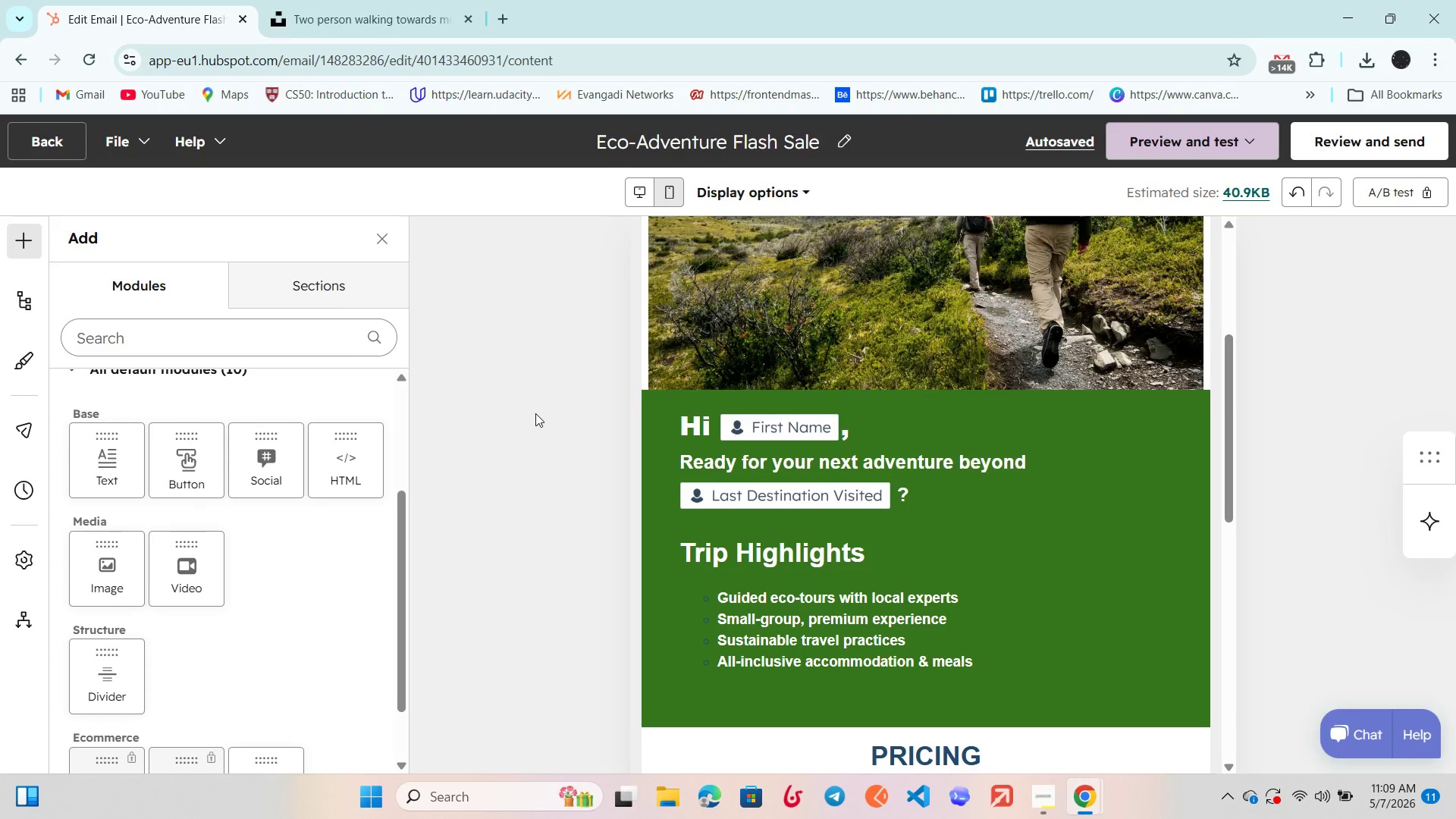 
key(F11)
 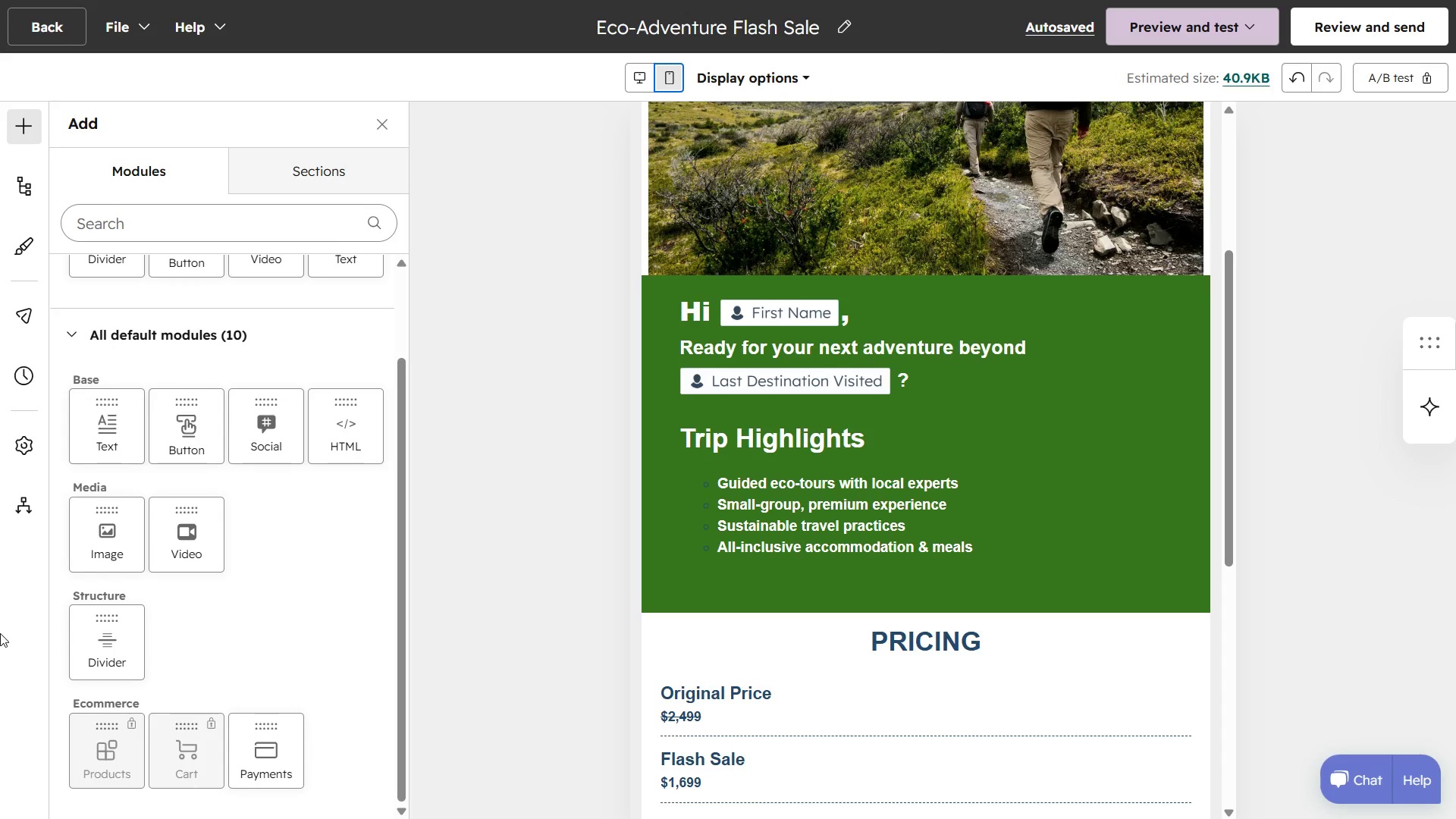 
wait(16.8)
 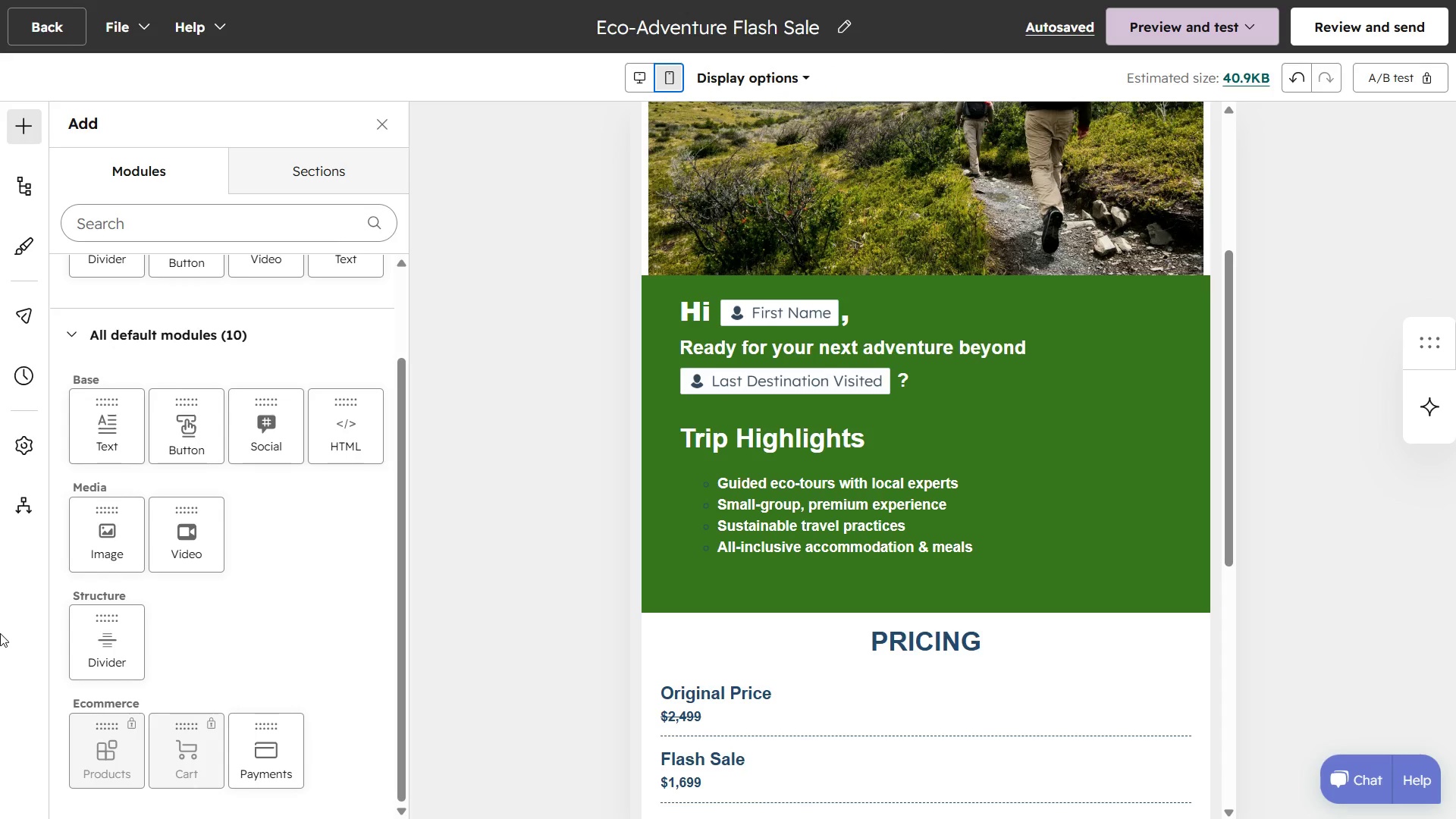 
left_click([377, 118])
 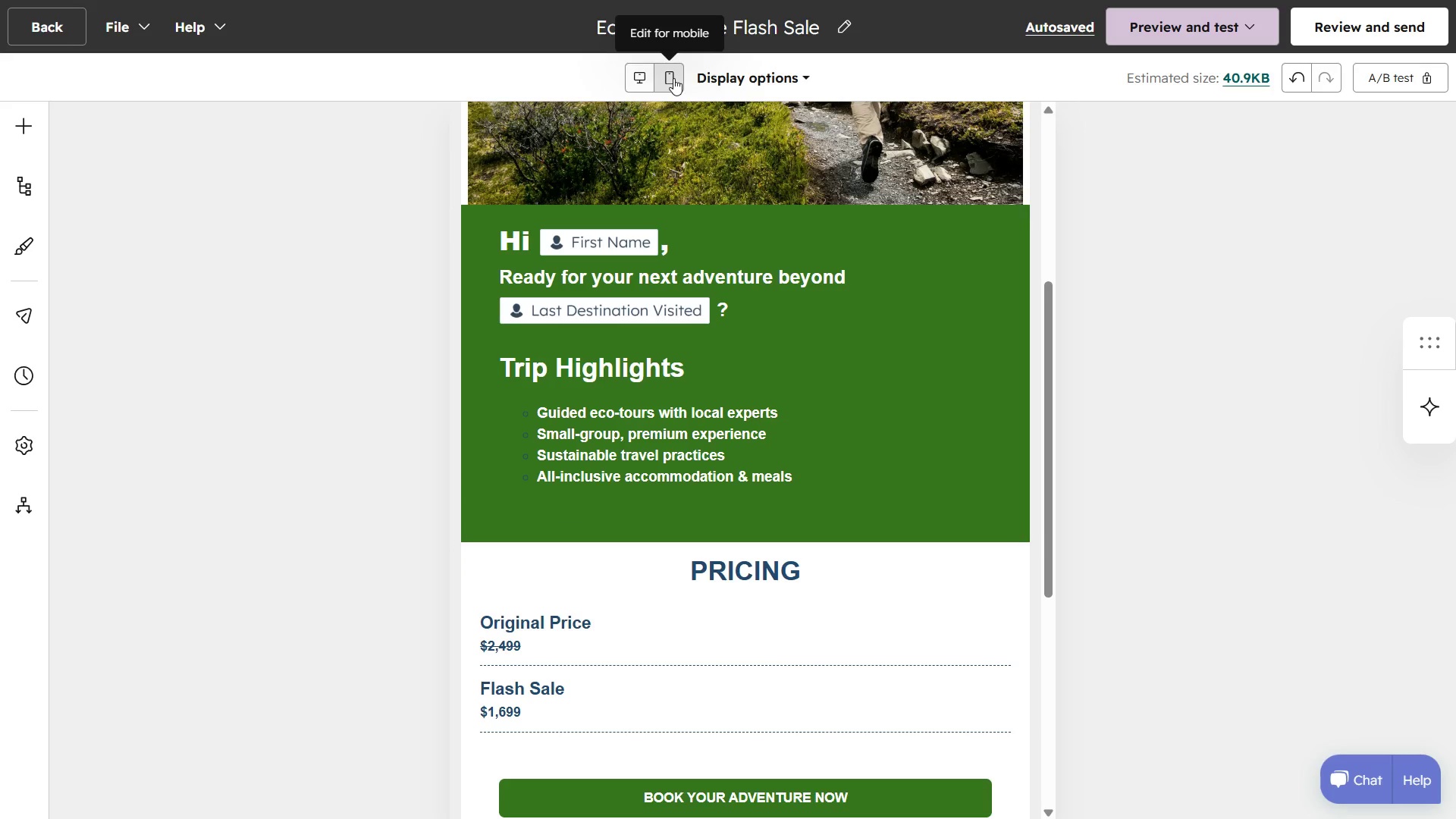 
wait(30.08)
 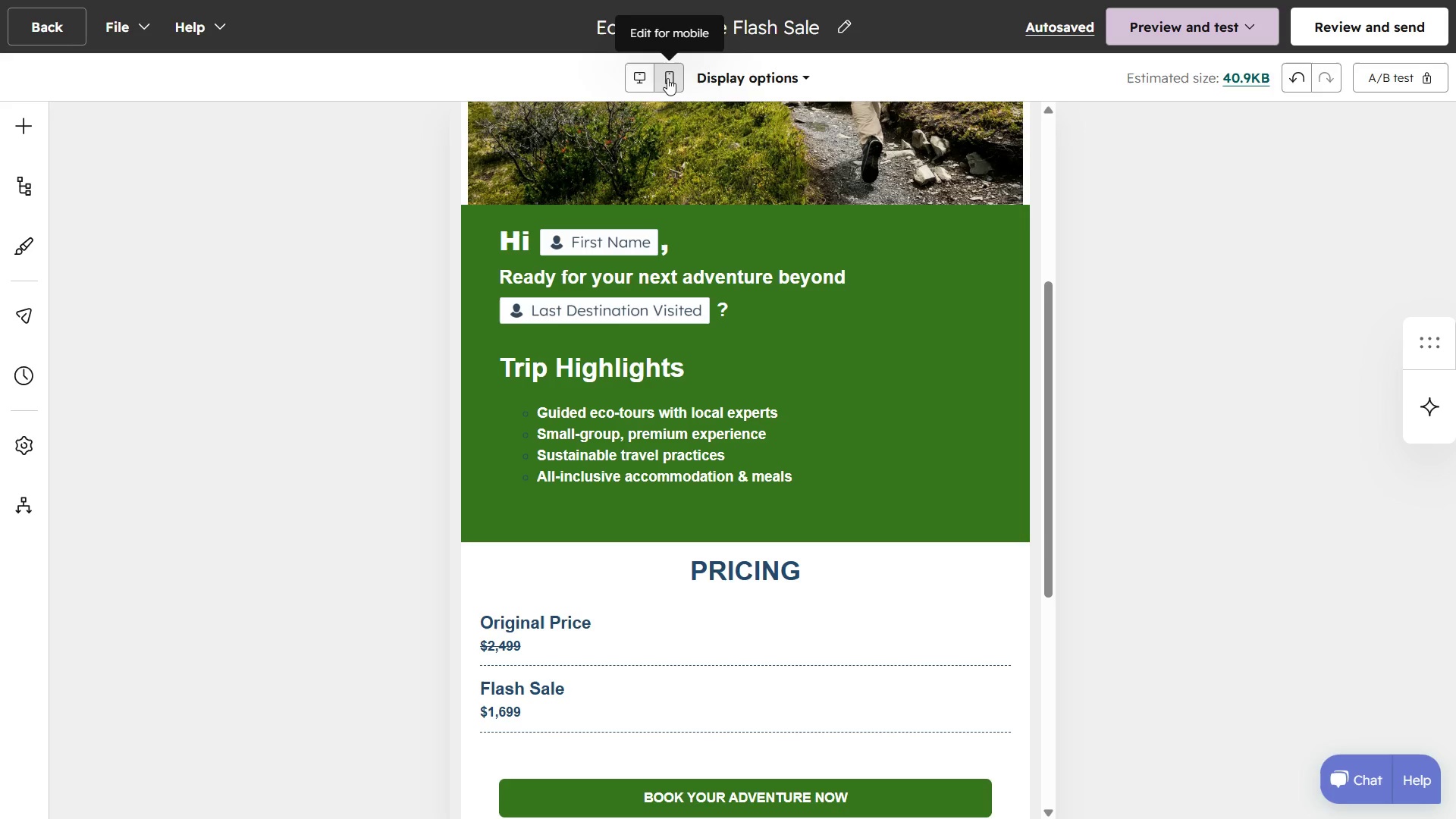 
key(Meta+Shift+S)
 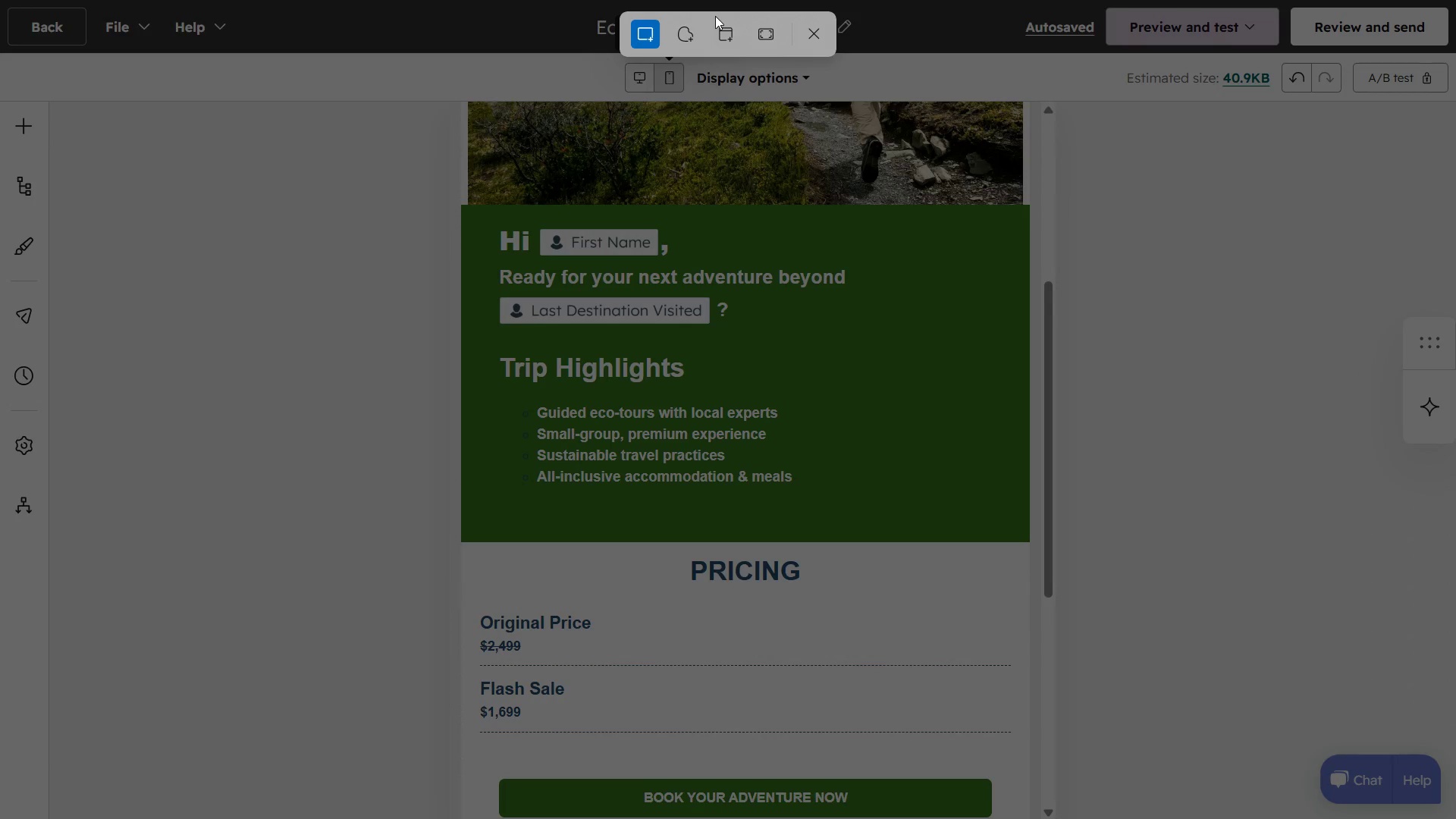 
wait(5.84)
 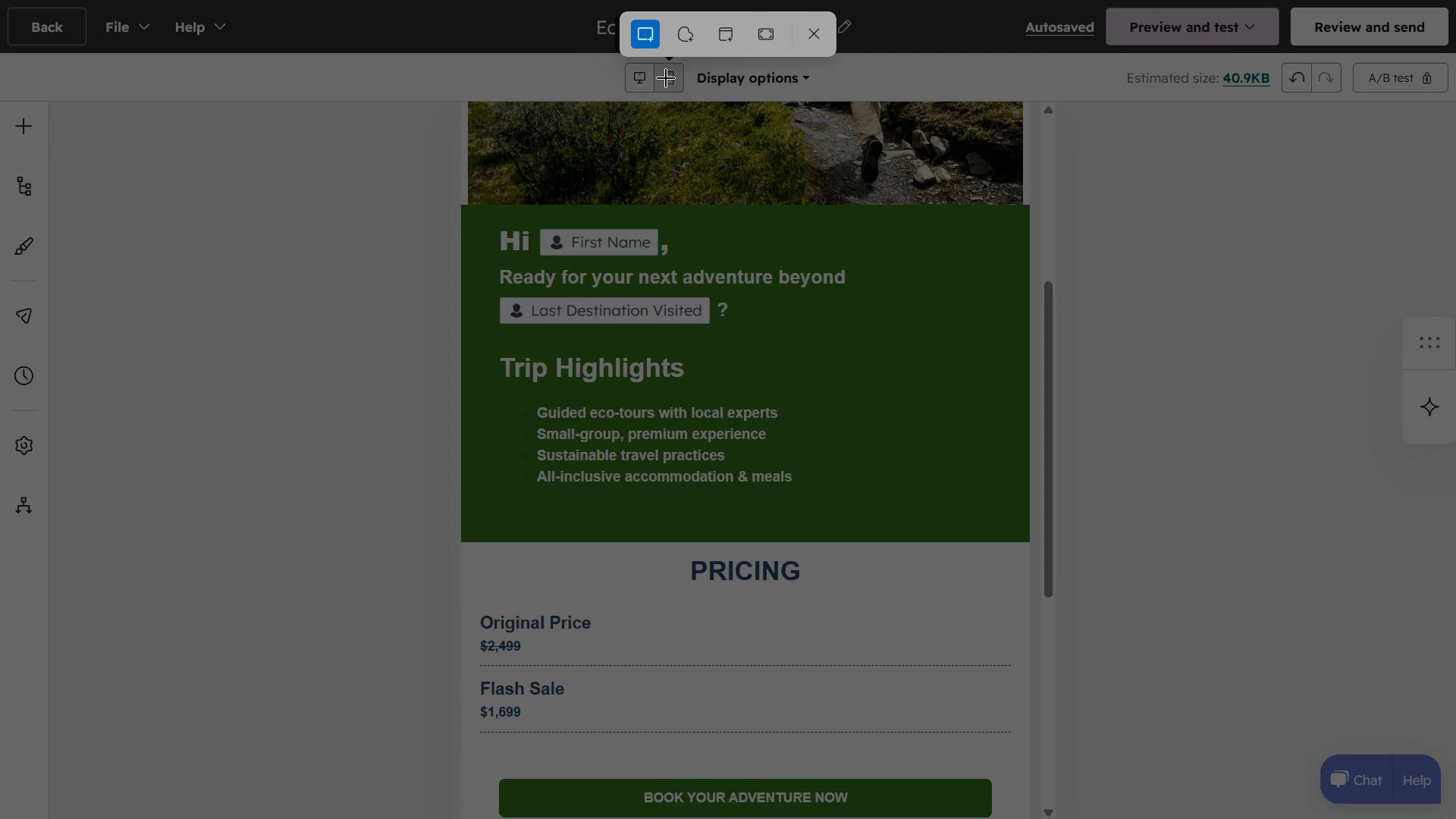 
left_click([758, 27])
 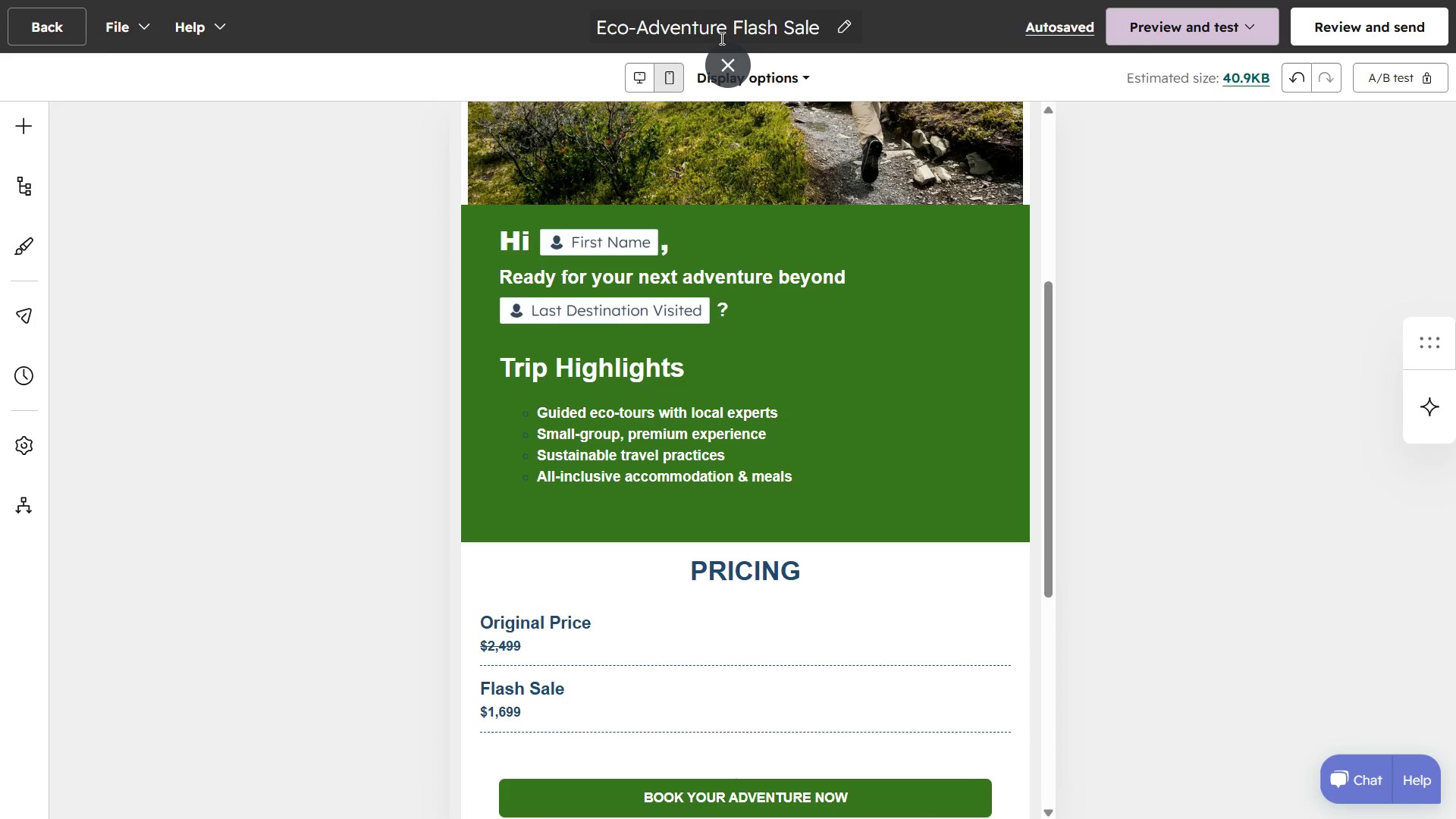 
left_click([734, 73])
 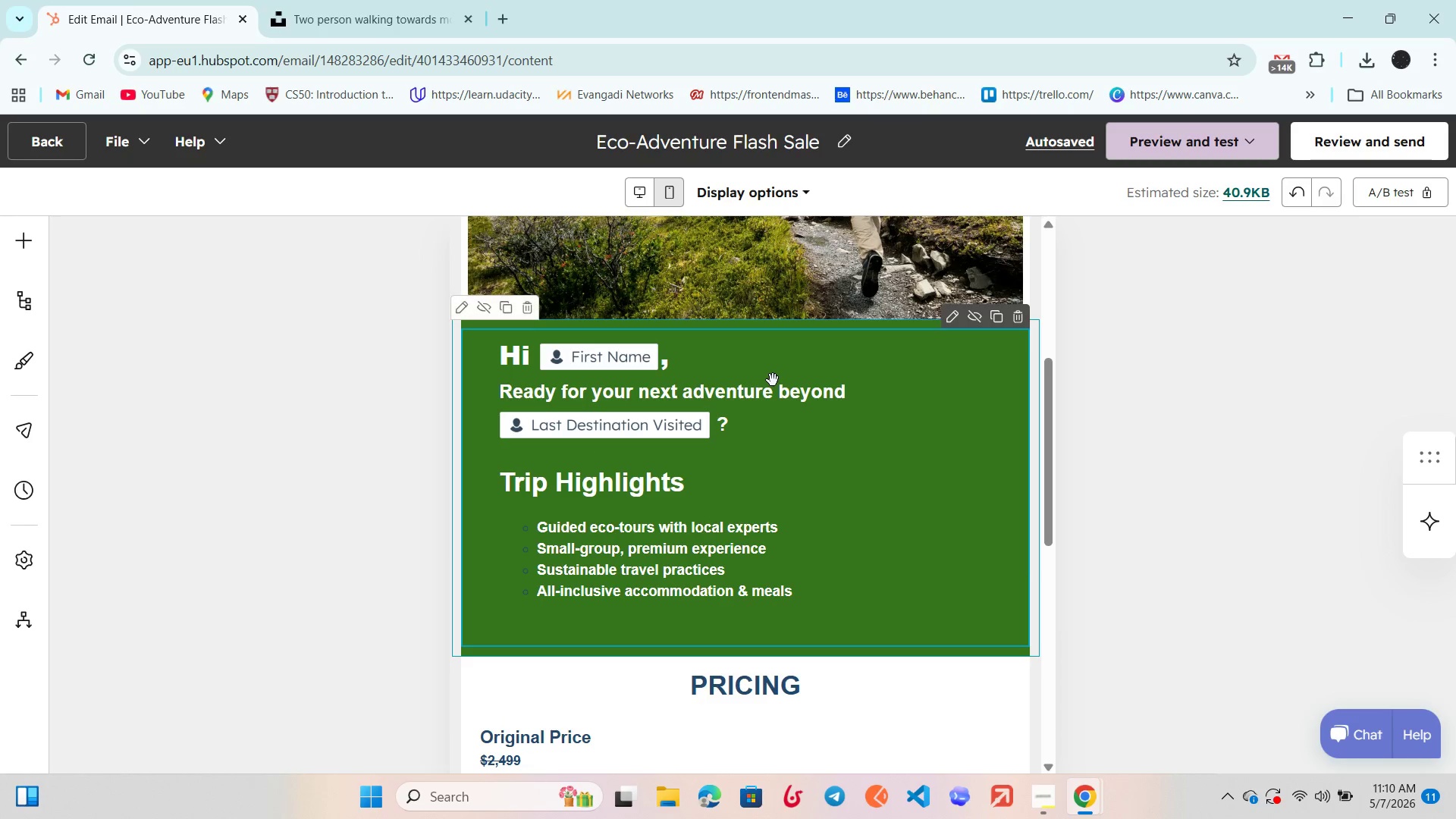 
scroll: coordinate [772, 382], scroll_direction: down, amount: 1.0
 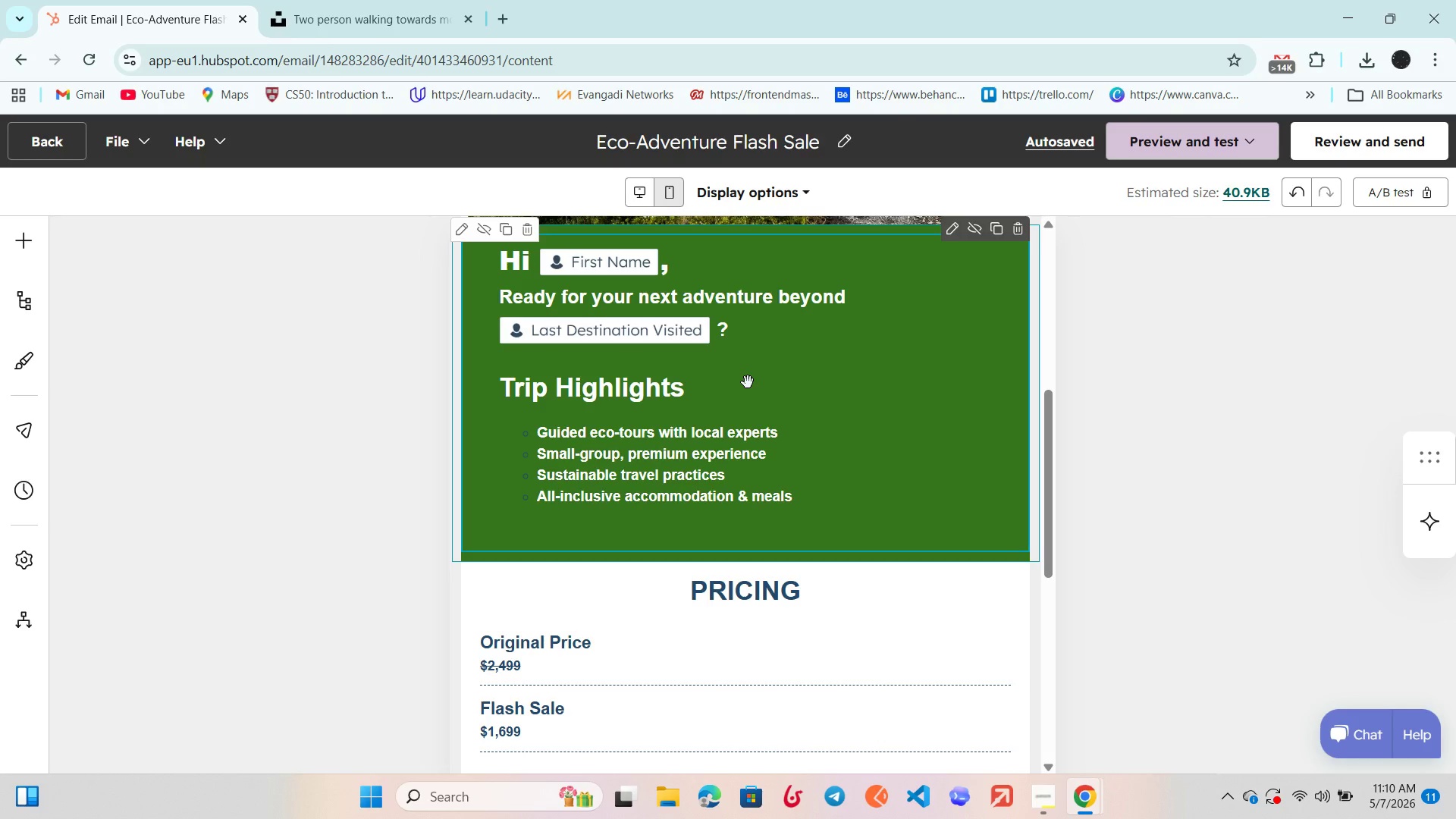 
wait(15.17)
 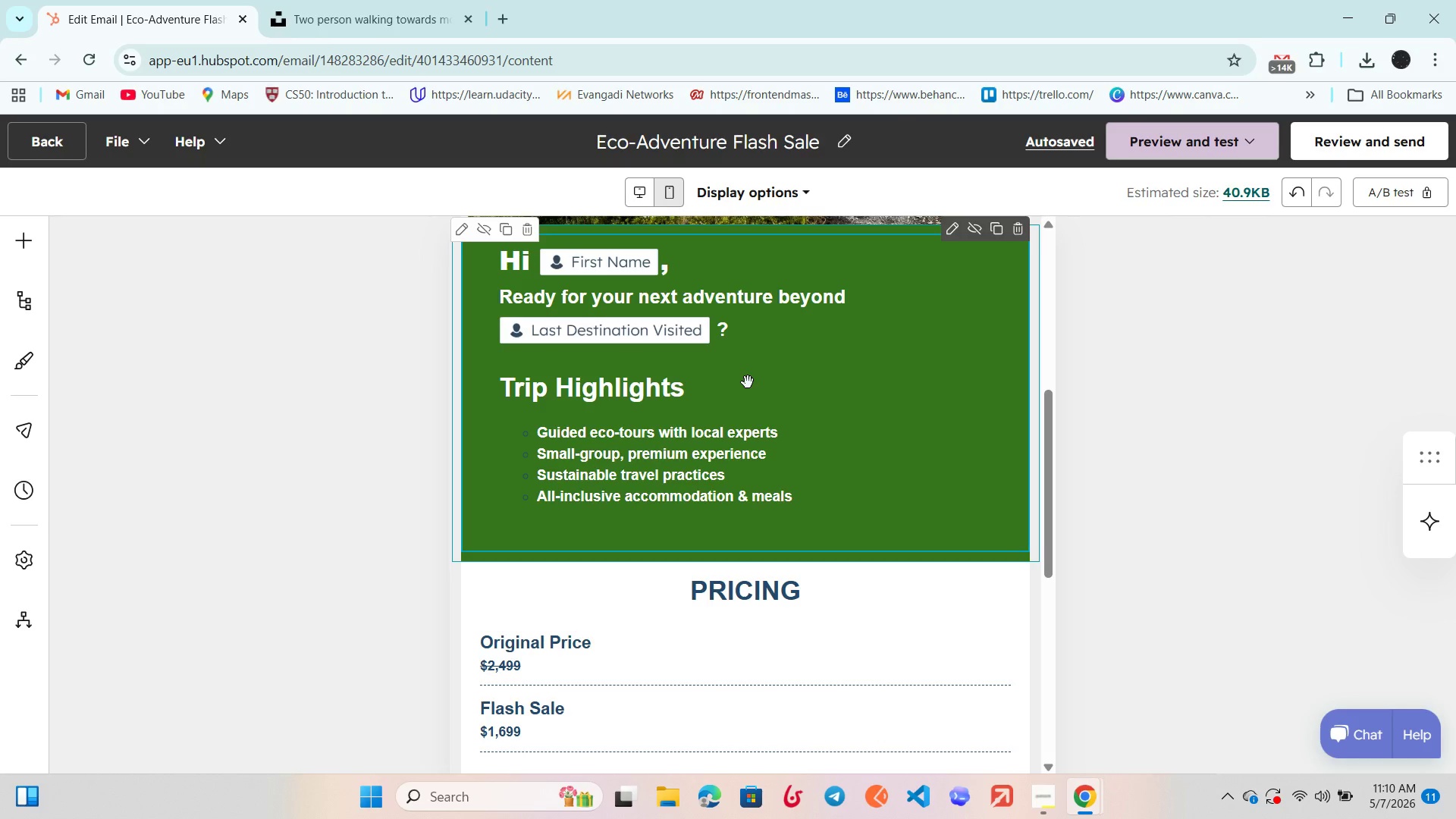 
left_click([1031, 802])